 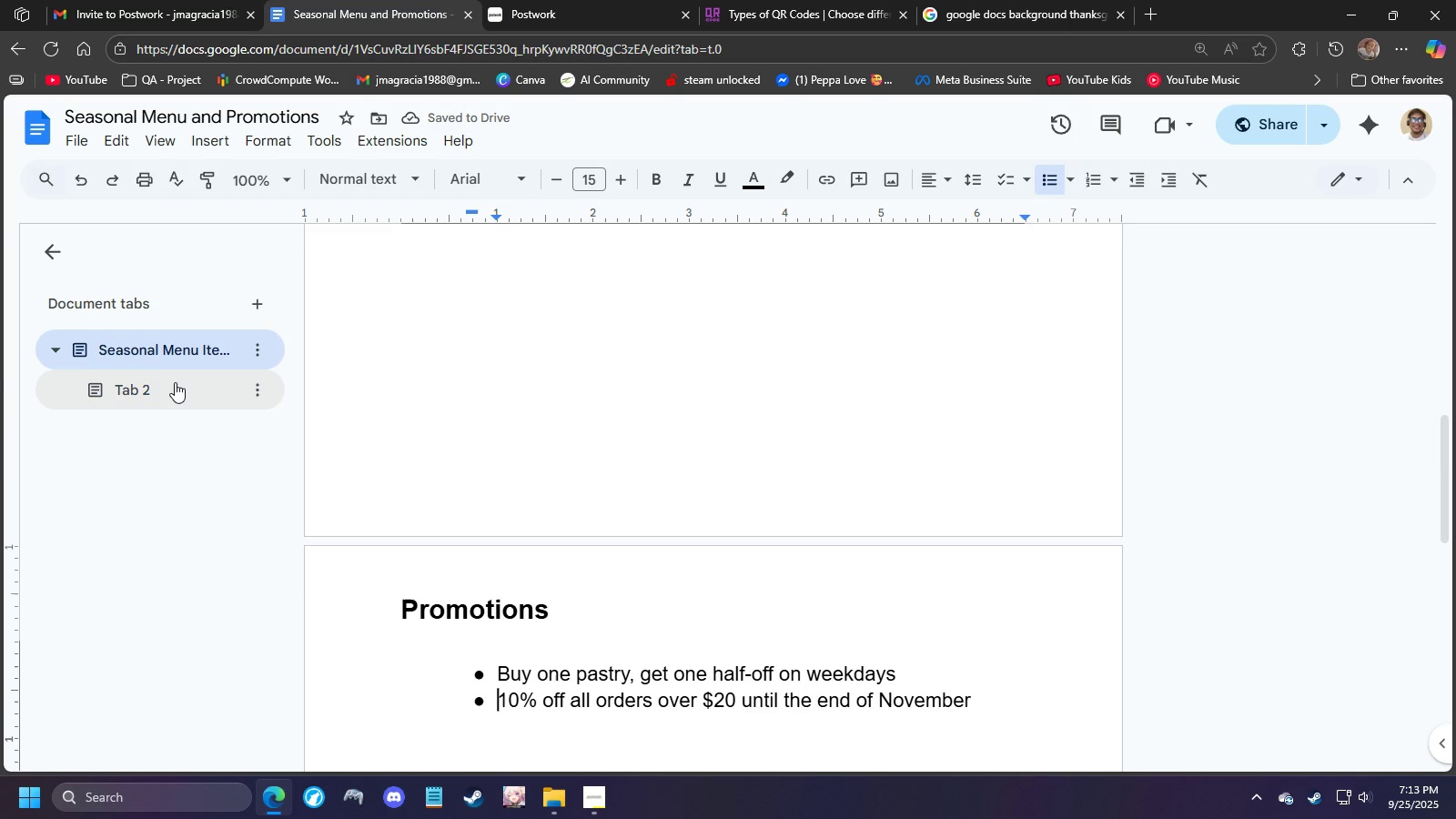 
left_click([177, 391])
 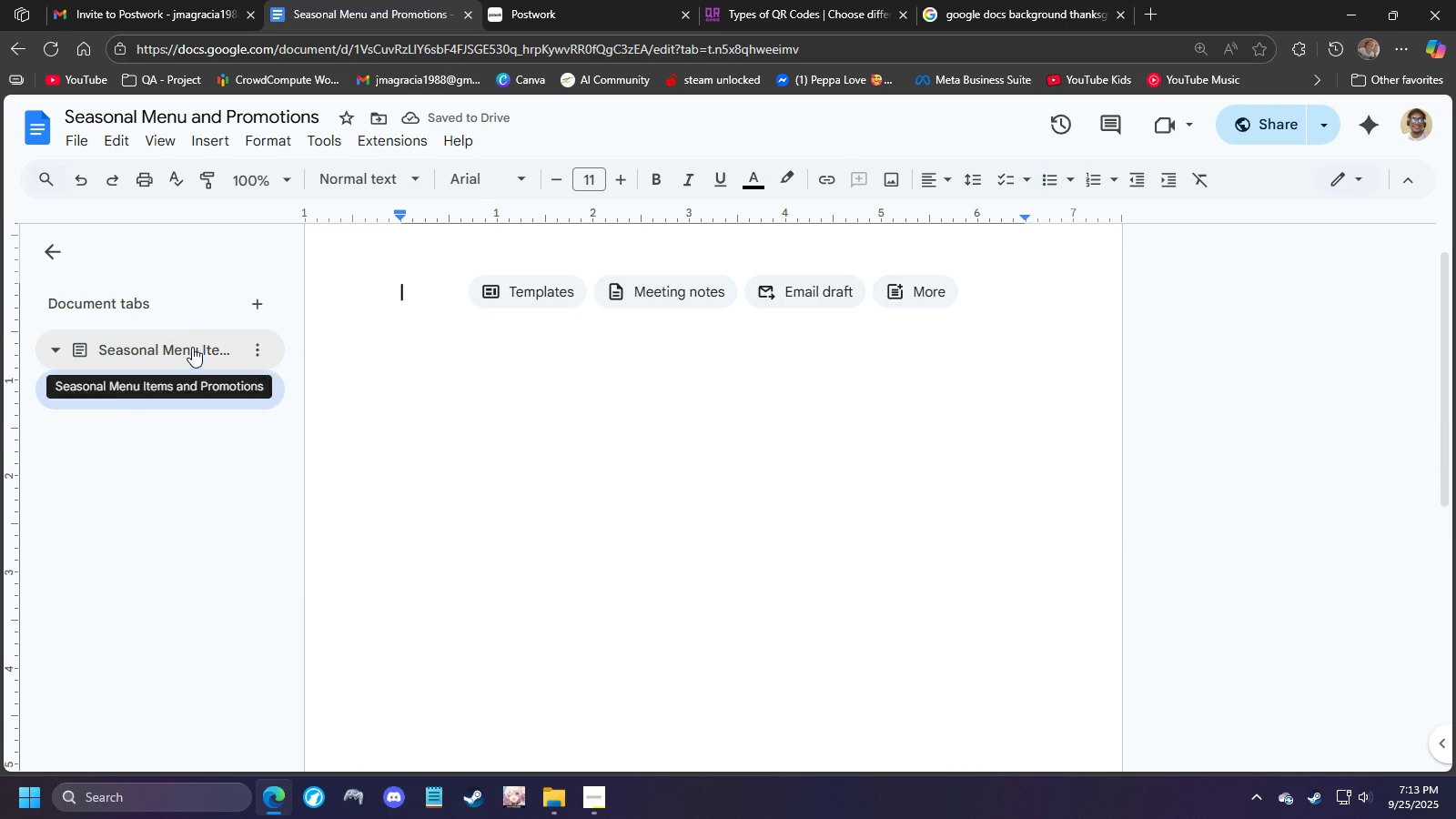 
scroll: coordinate [504, 469], scroll_direction: down, amount: 12.0
 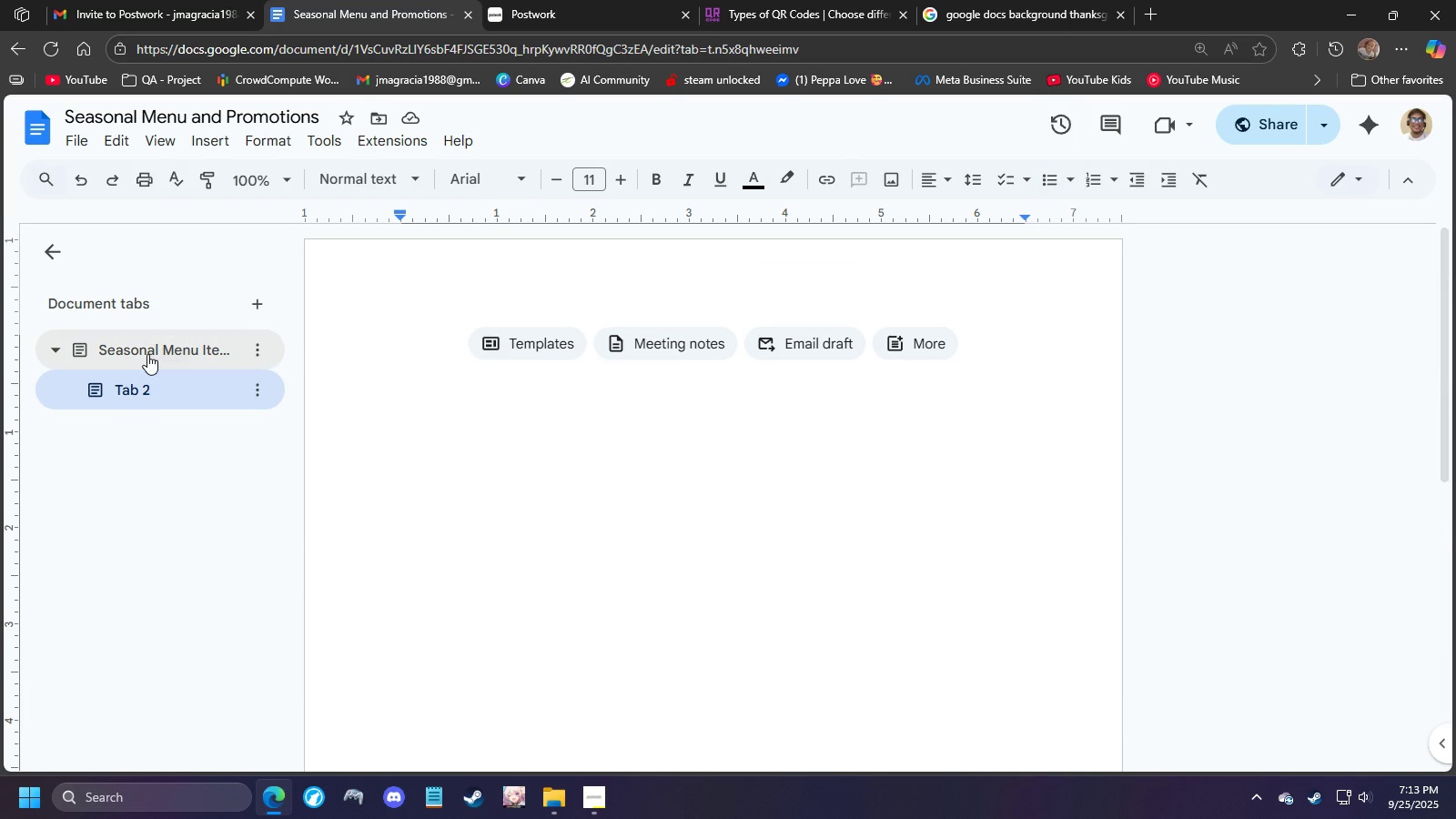 
left_click([147, 354])
 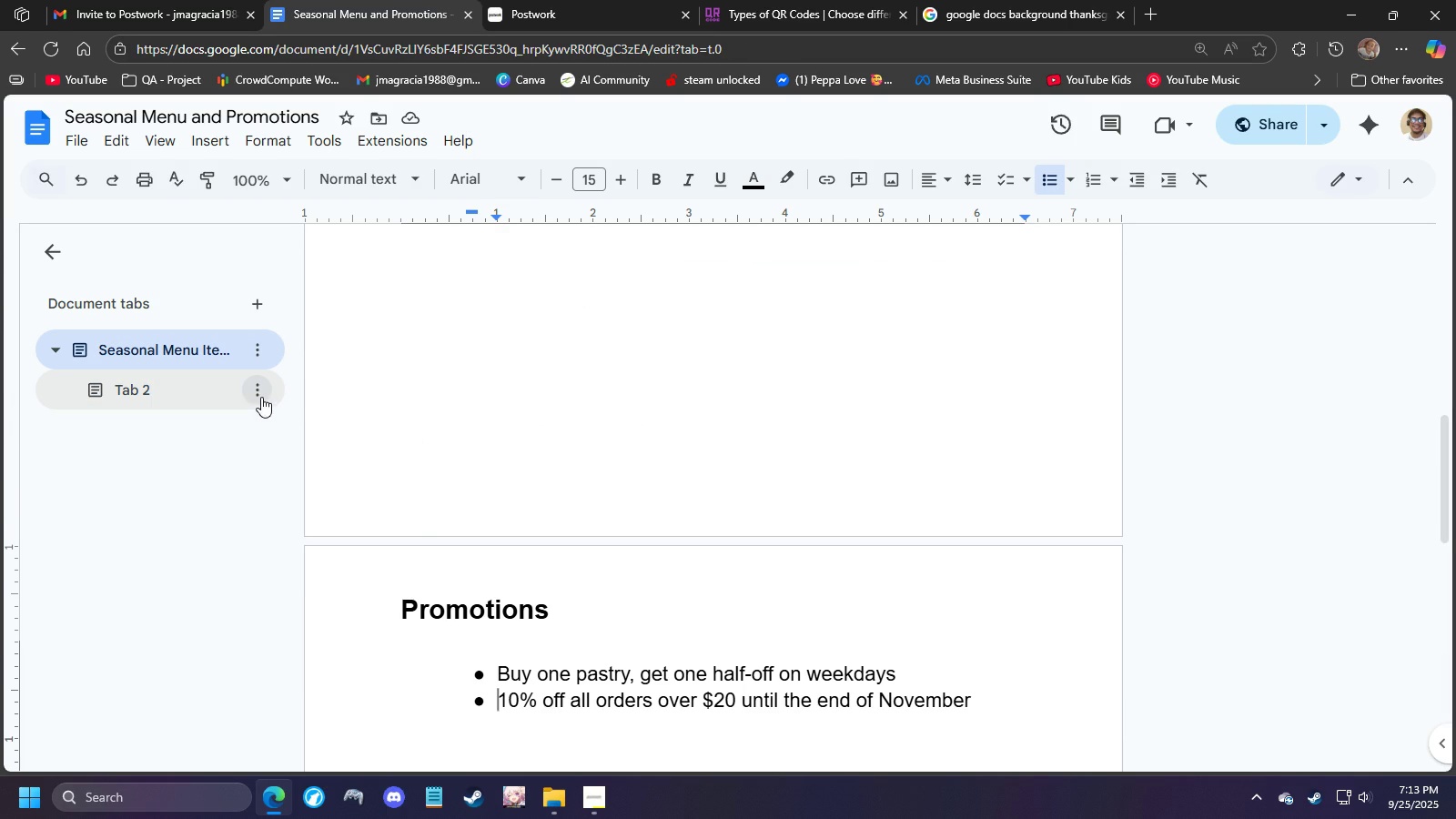 
left_click([261, 397])
 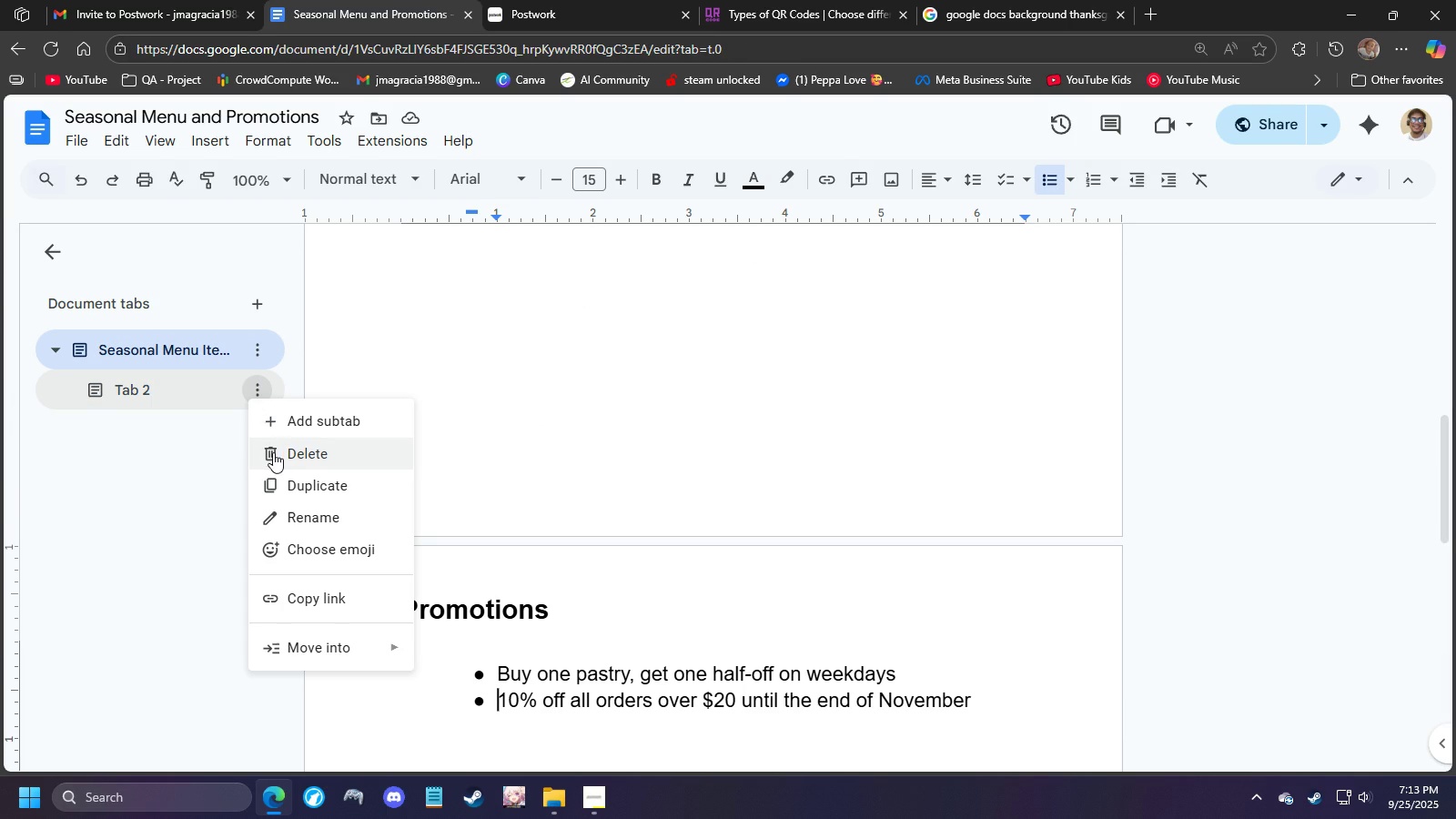 
left_click([150, 443])
 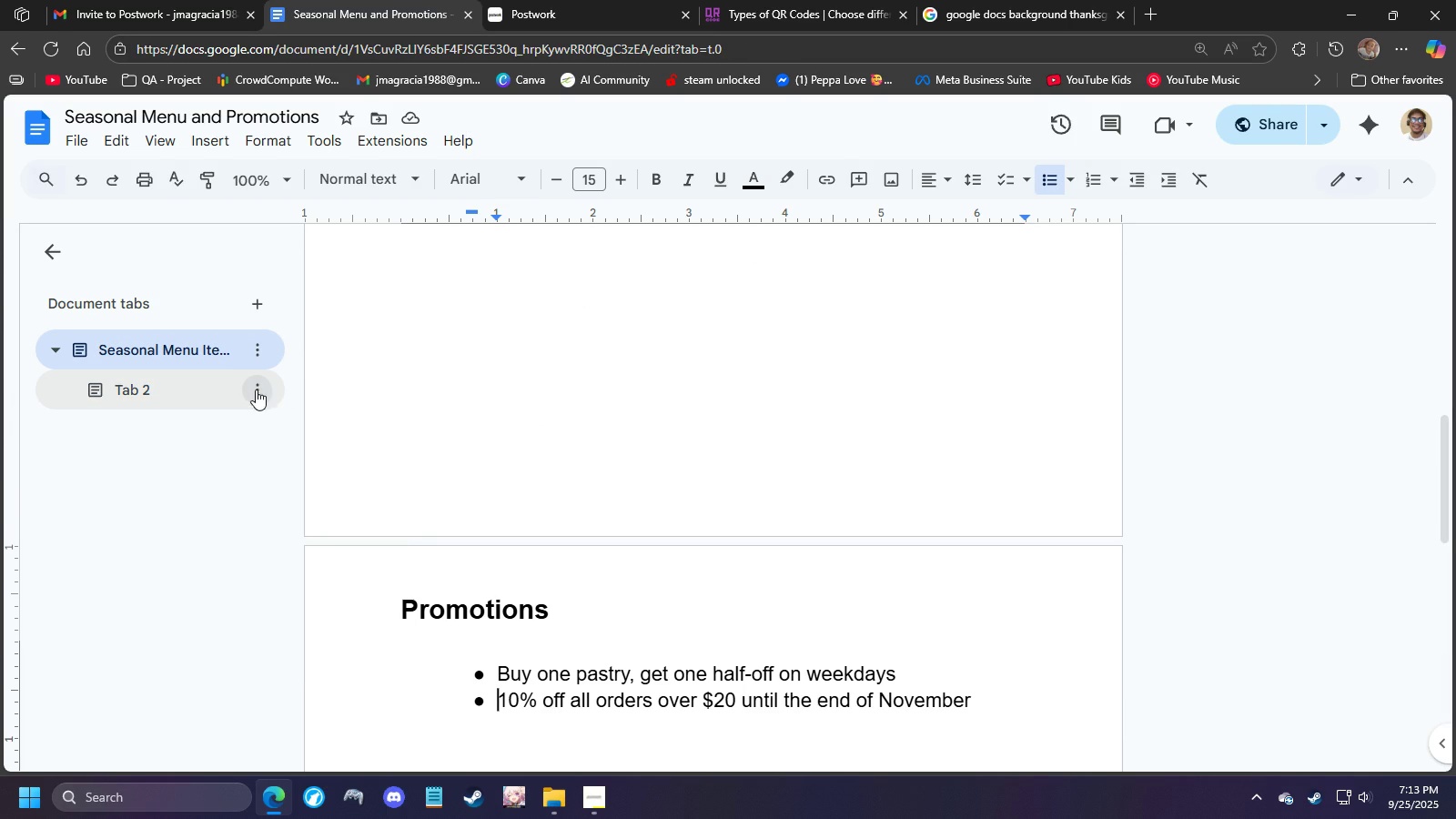 
left_click([256, 389])
 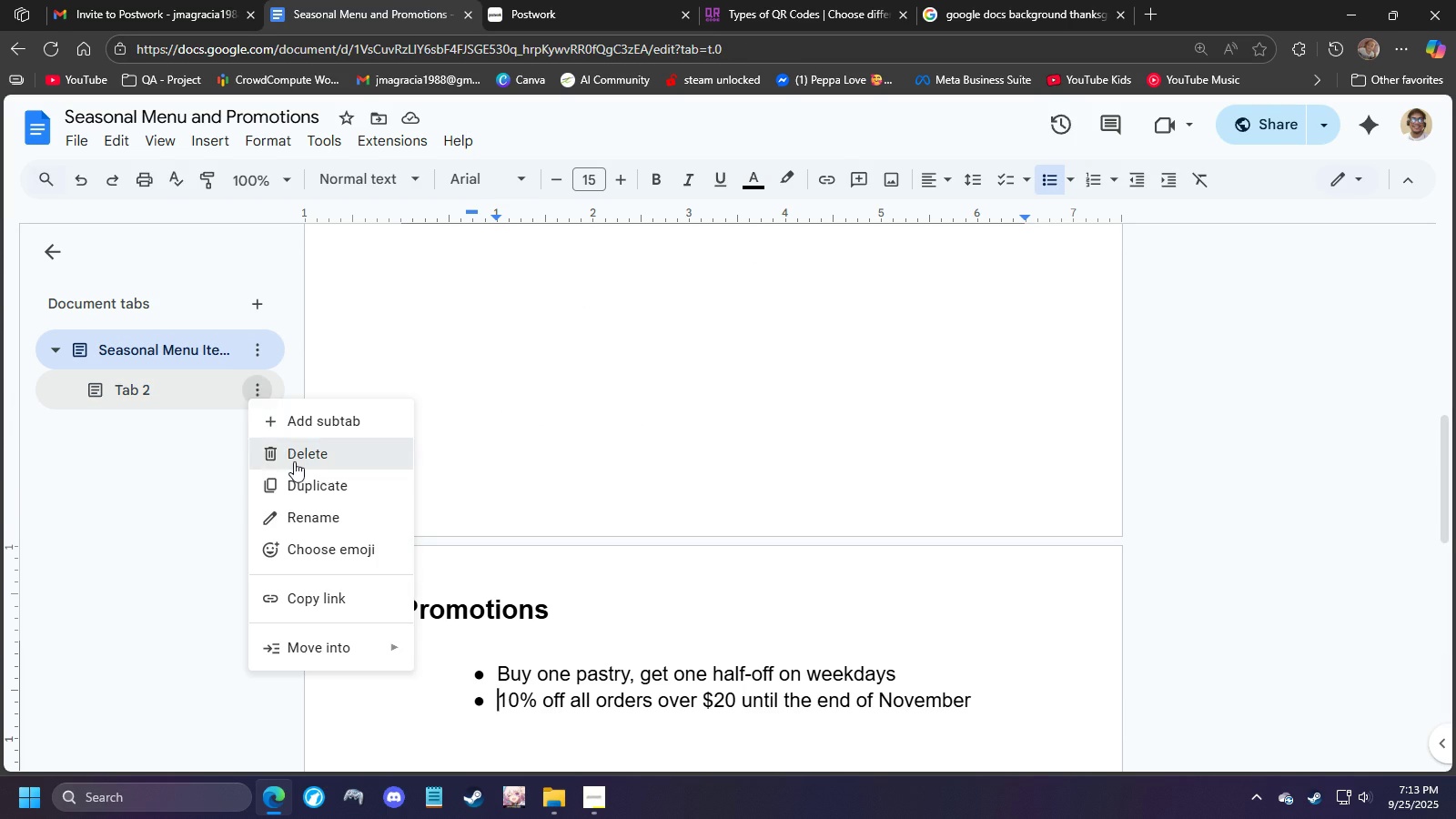 
left_click([294, 461])
 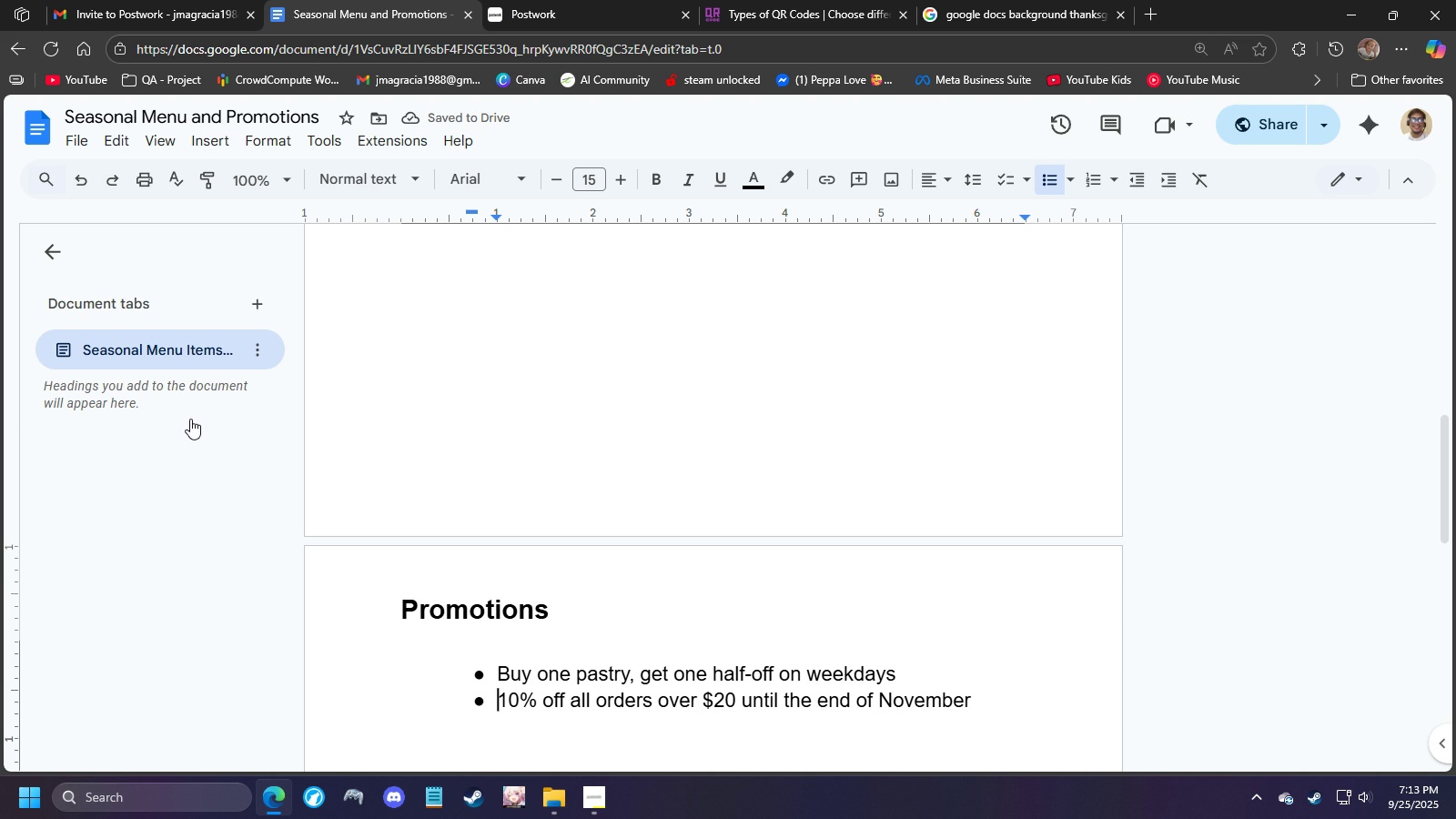 
scroll: coordinate [521, 382], scroll_direction: down, amount: 5.0
 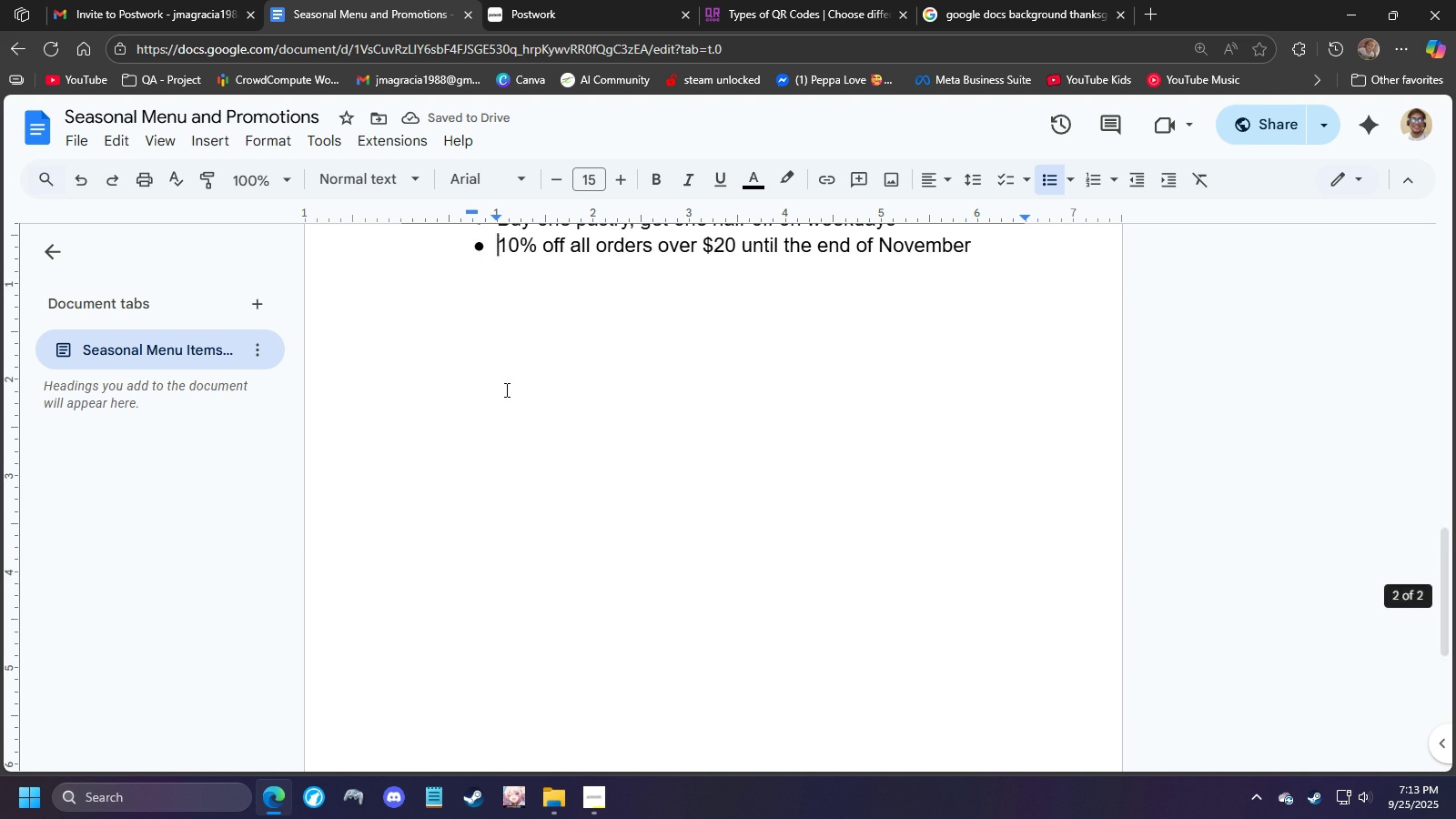 
scroll: coordinate [508, 398], scroll_direction: up, amount: 17.0
 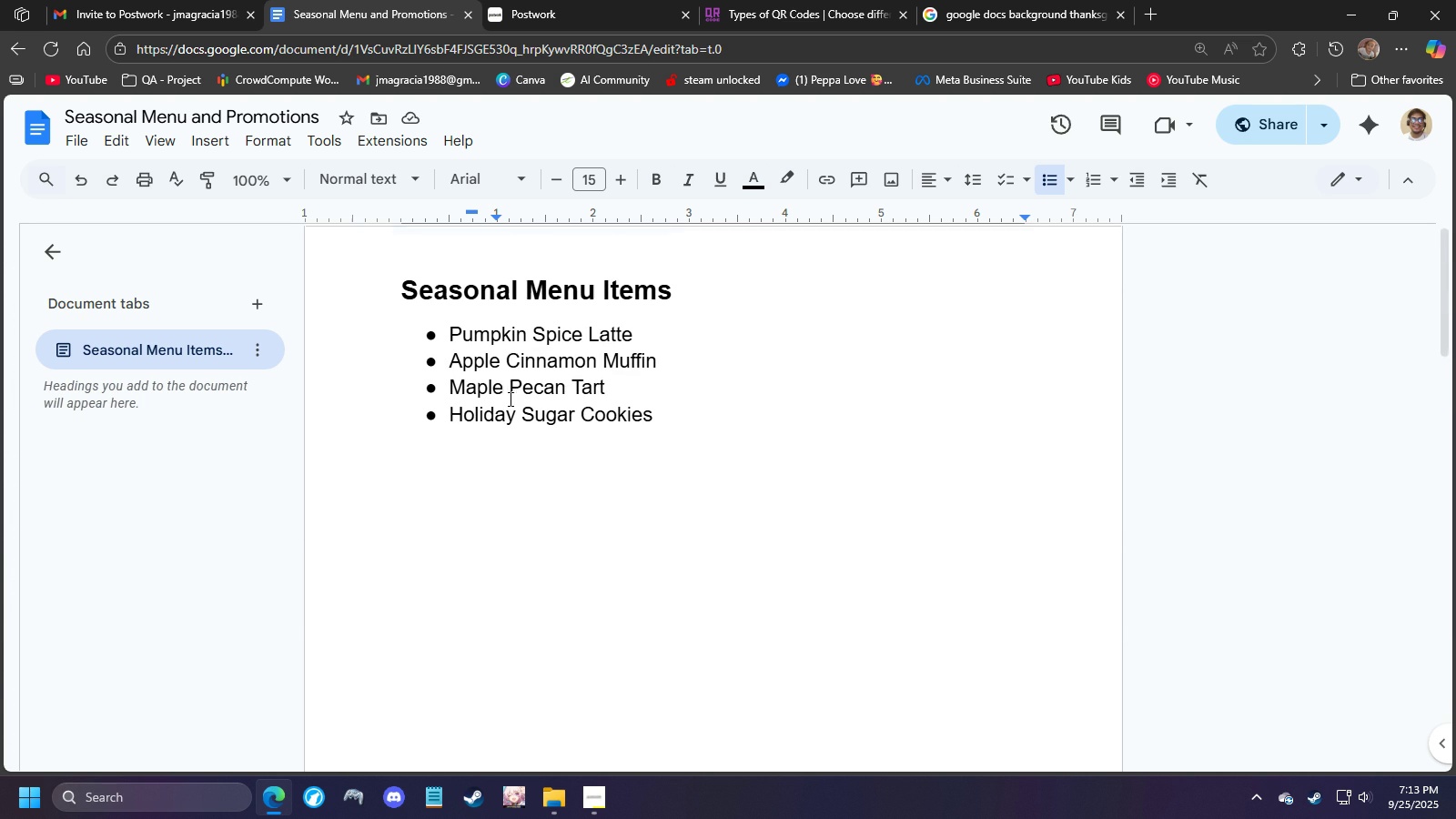 
scroll: coordinate [505, 391], scroll_direction: down, amount: 11.0
 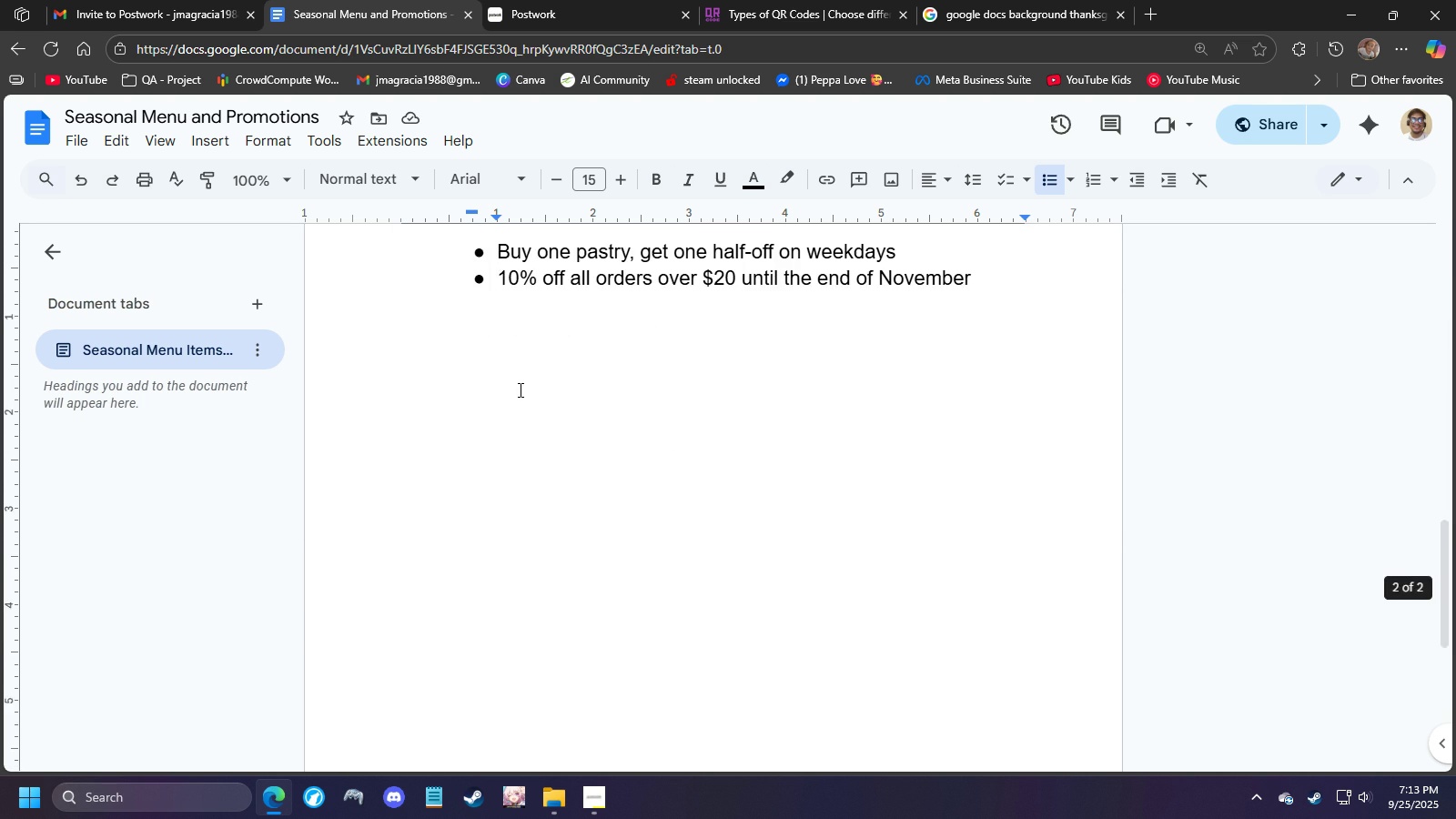 
scroll: coordinate [521, 389], scroll_direction: up, amount: 2.0
 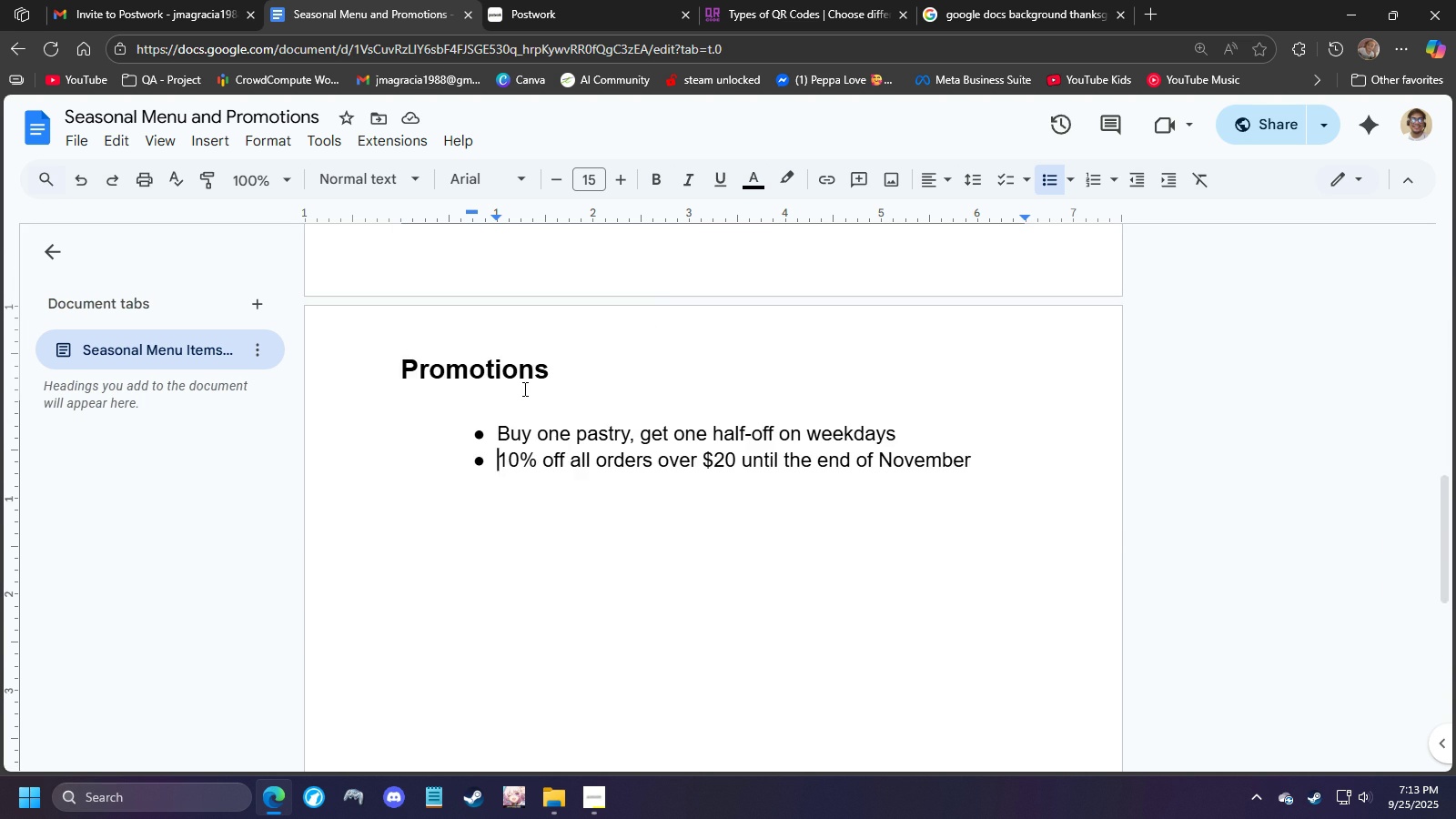 
scroll: coordinate [523, 389], scroll_direction: down, amount: 1.0
 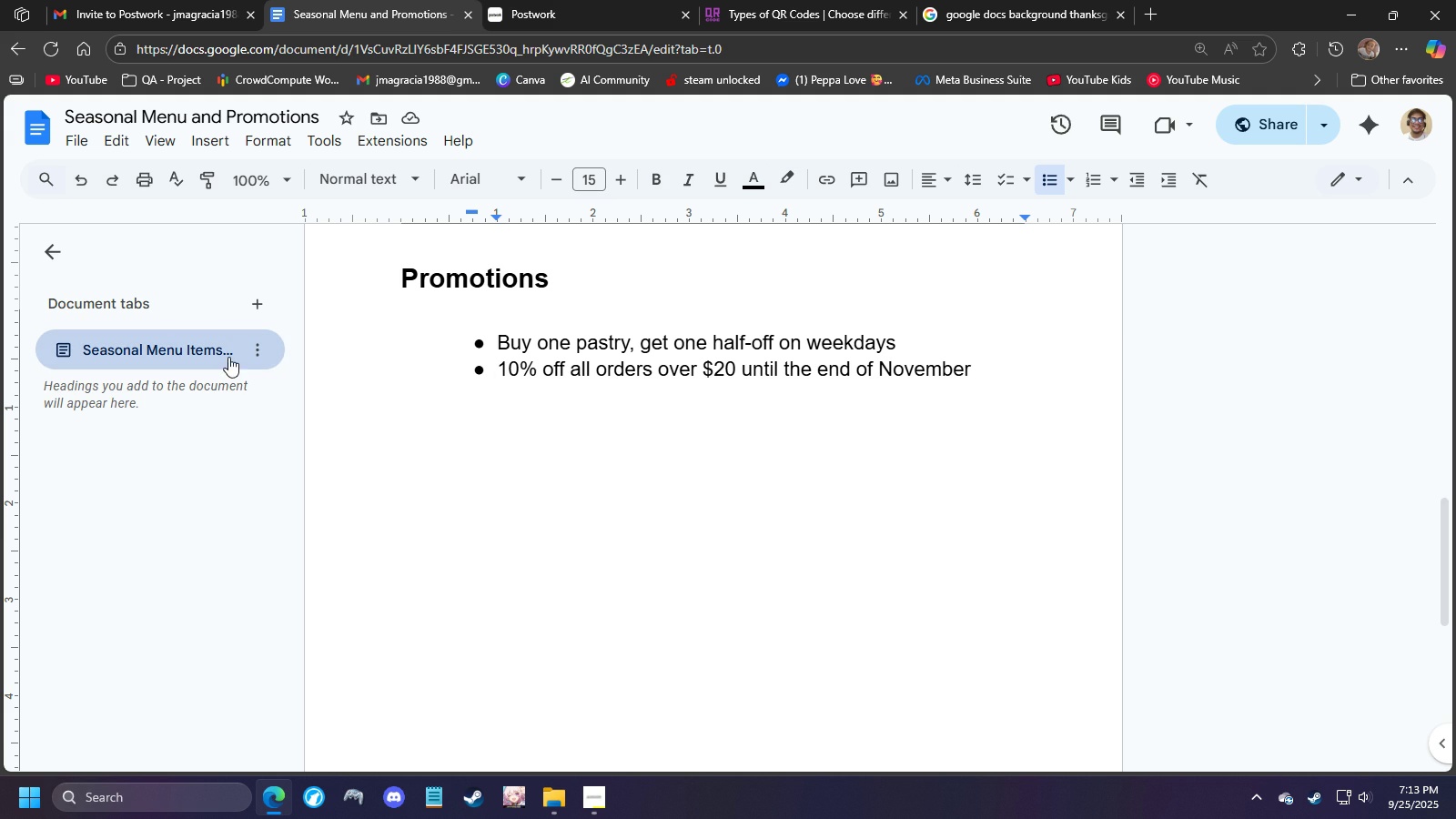 
wait(7.6)
 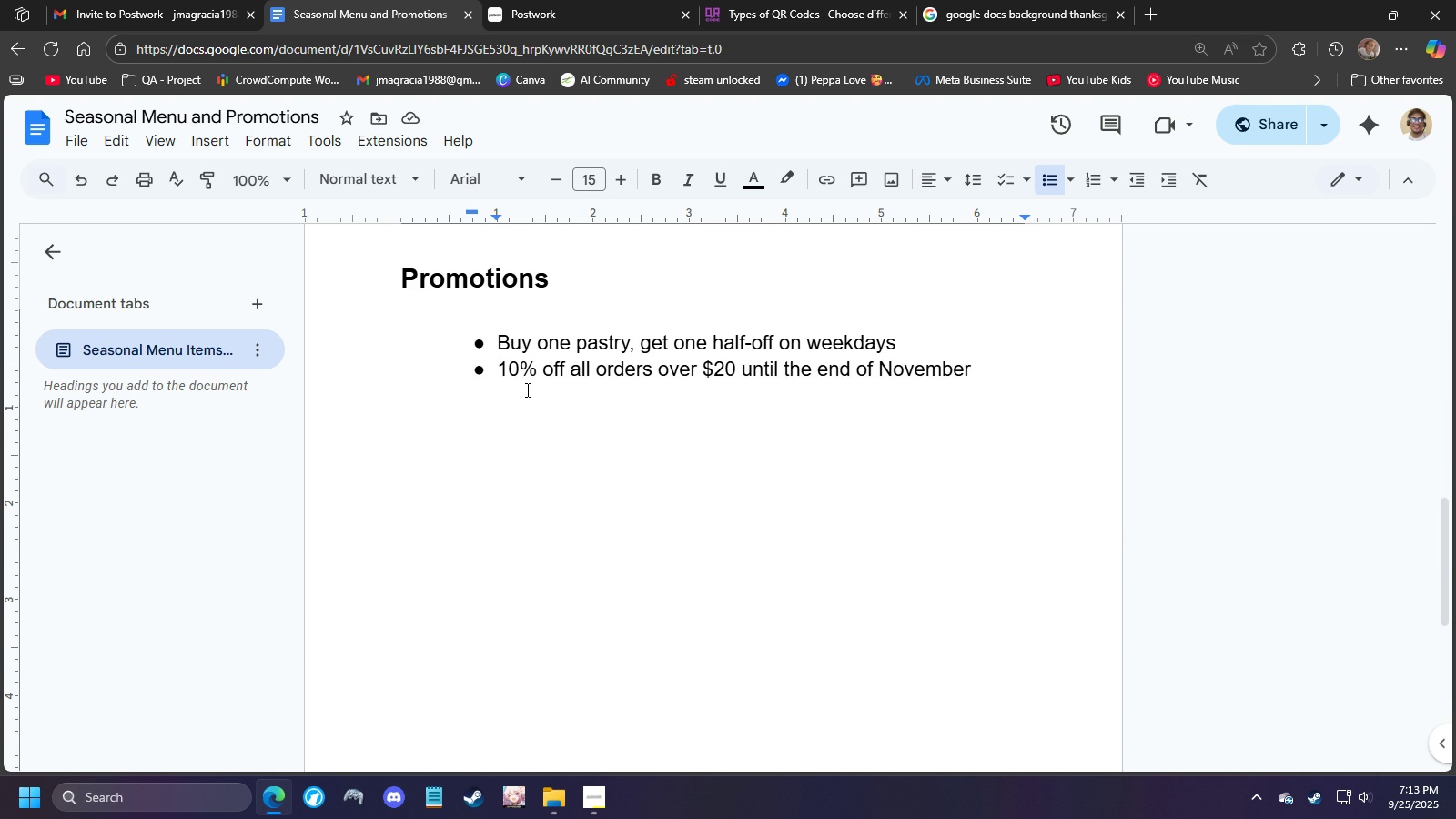 
scroll: coordinate [503, 343], scroll_direction: up, amount: 15.0
 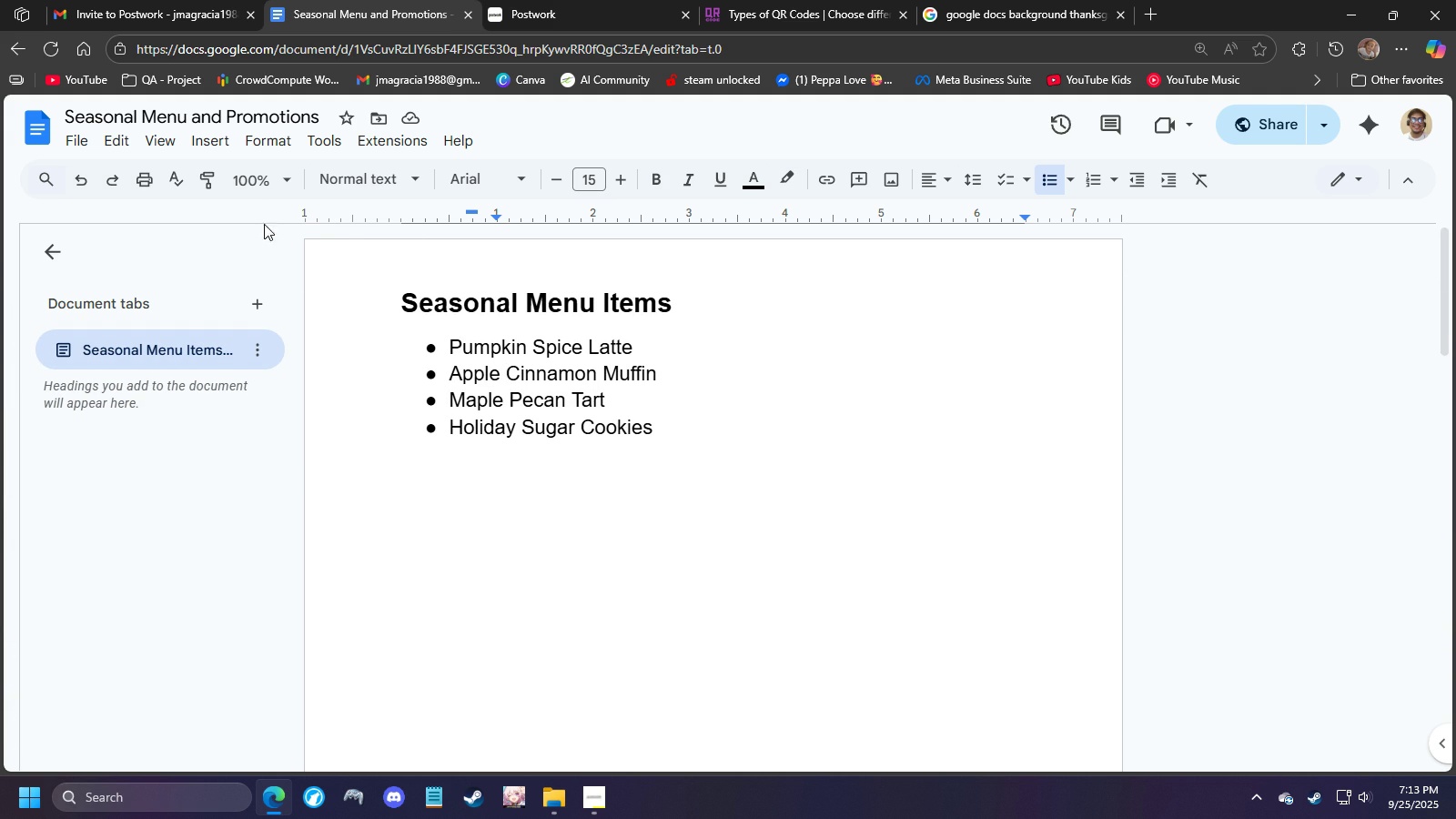 
left_click([88, 142])
 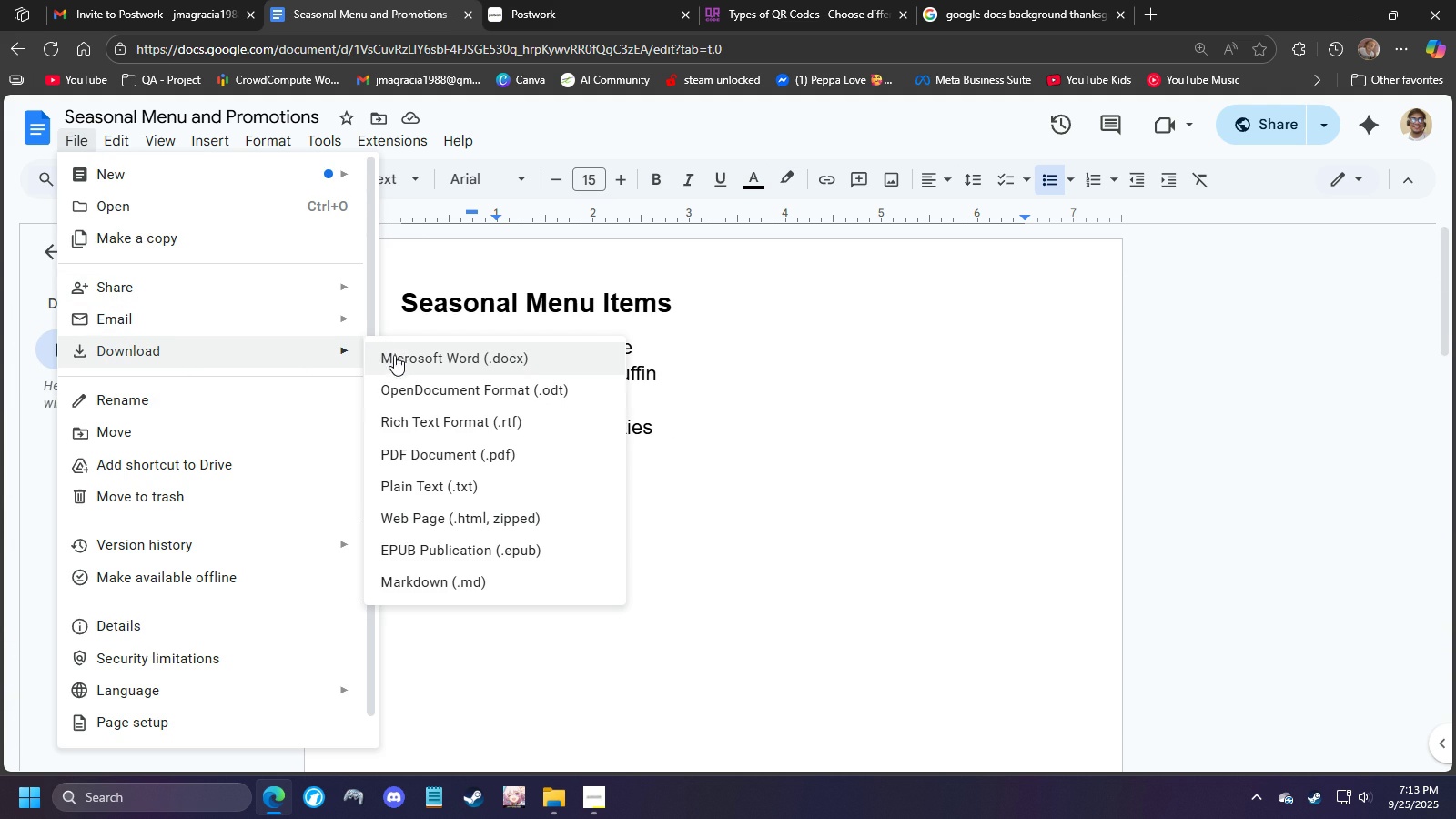 
left_click([448, 449])
 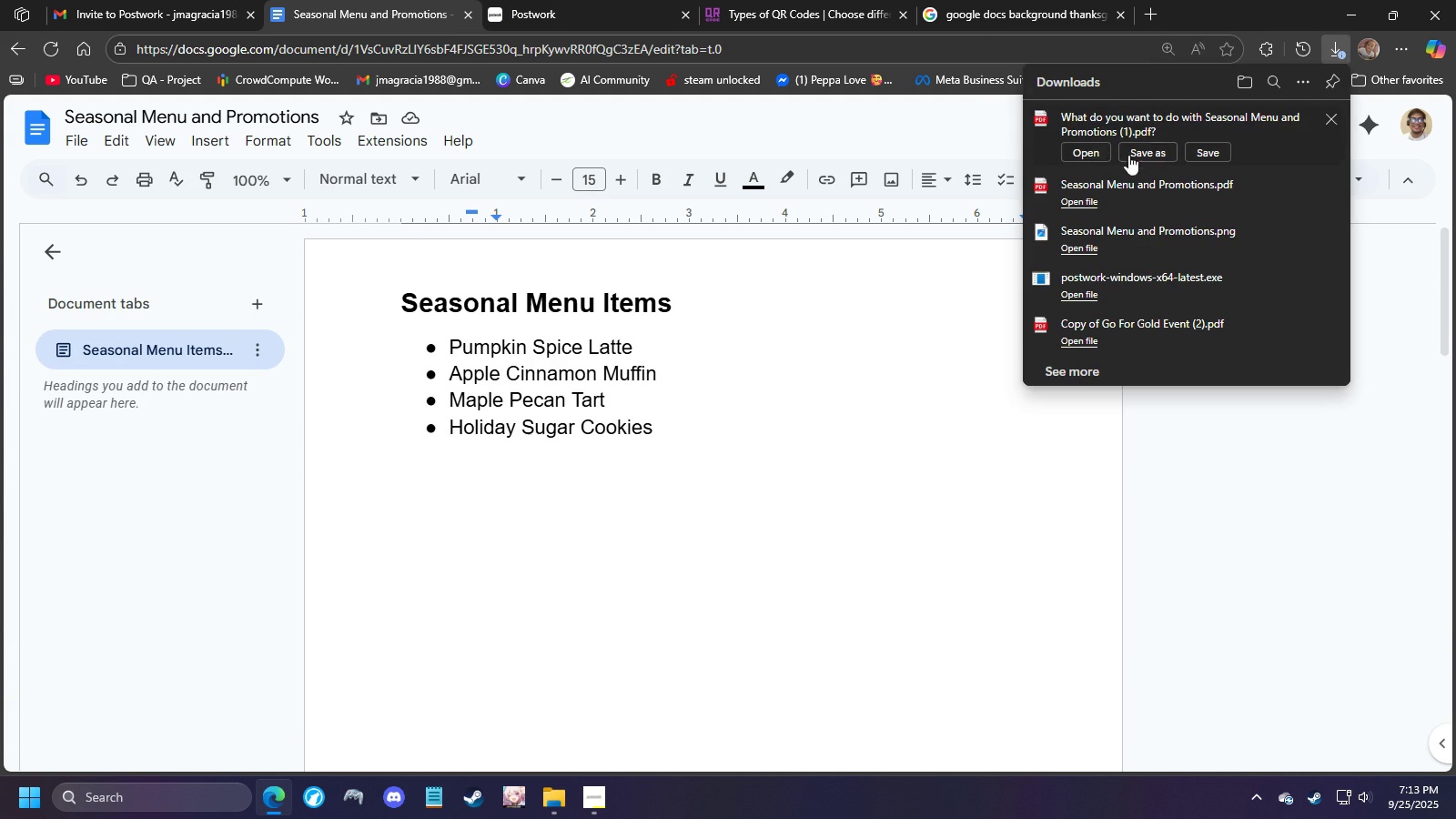 
left_click([1088, 151])
 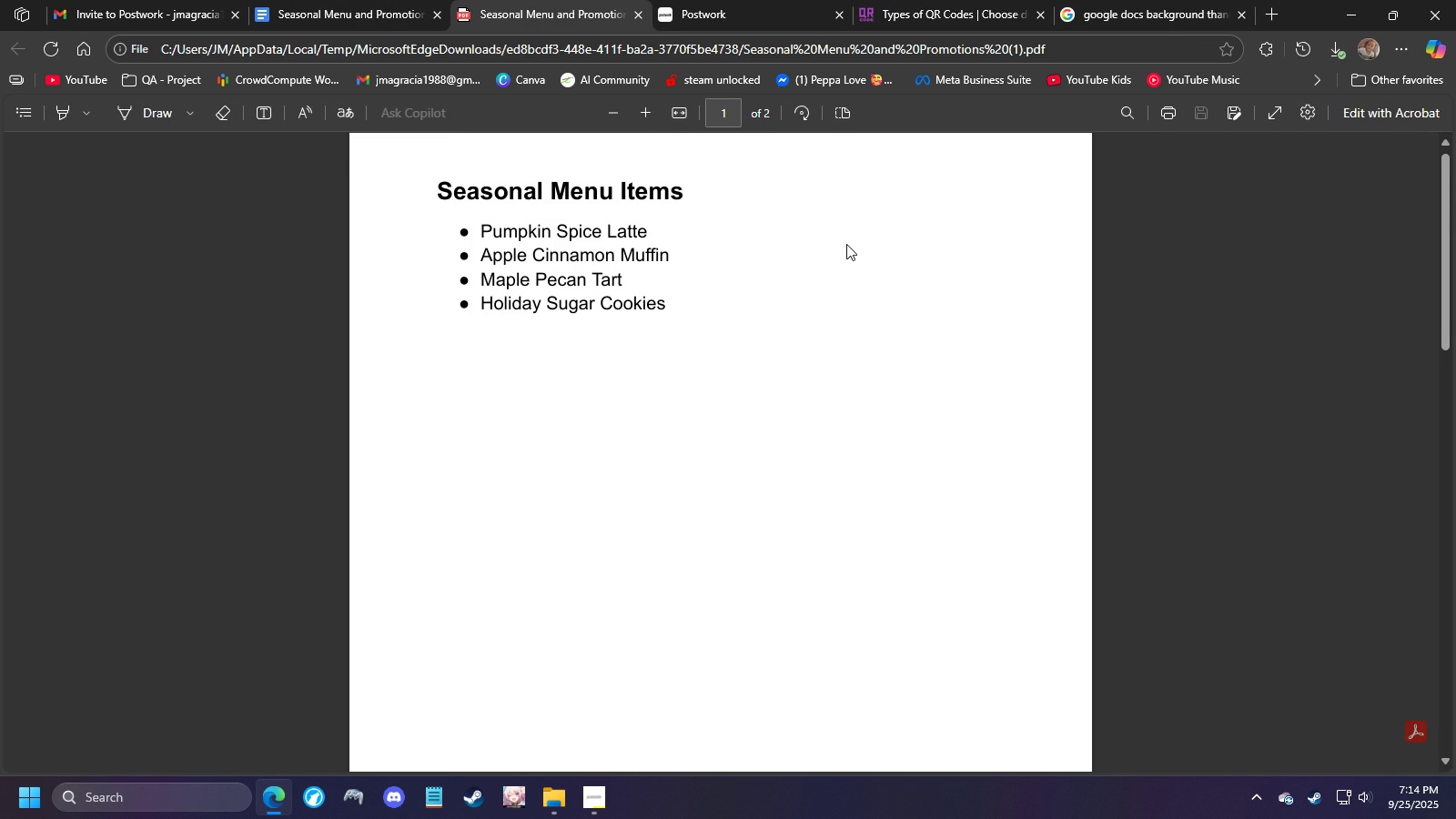 
scroll: coordinate [845, 245], scroll_direction: down, amount: 11.0
 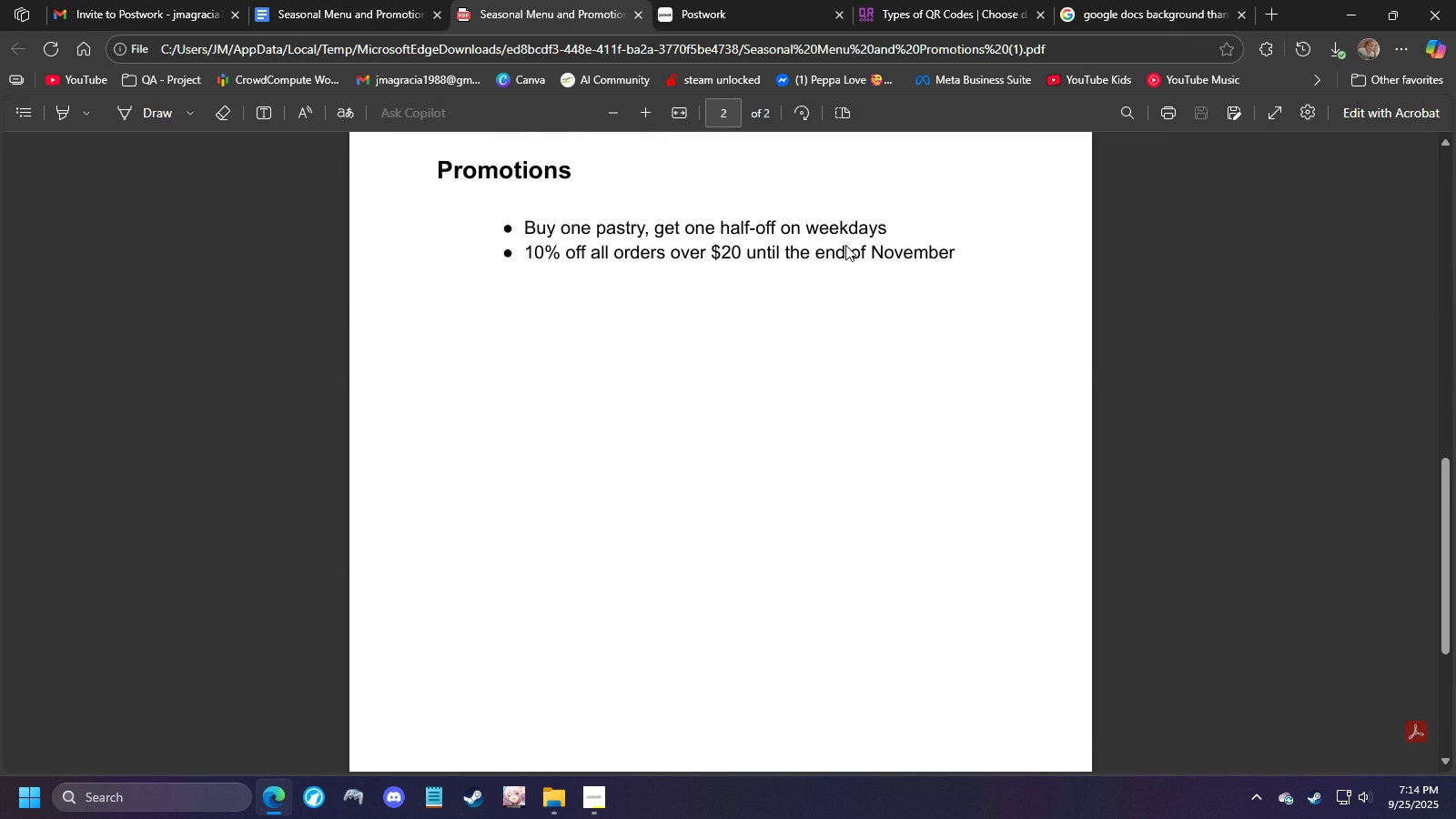 
scroll: coordinate [846, 245], scroll_direction: up, amount: 14.0
 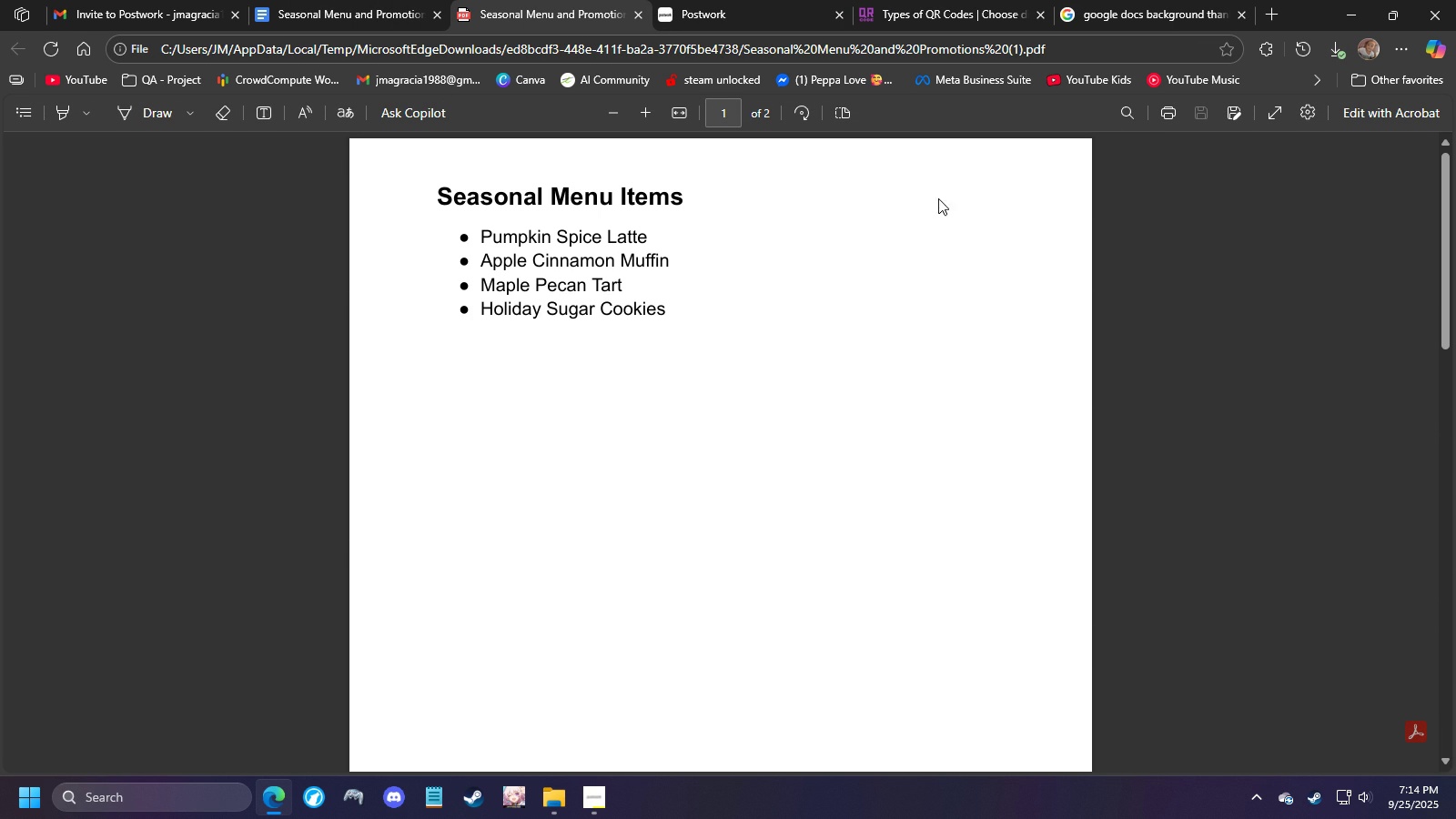 
wait(9.51)
 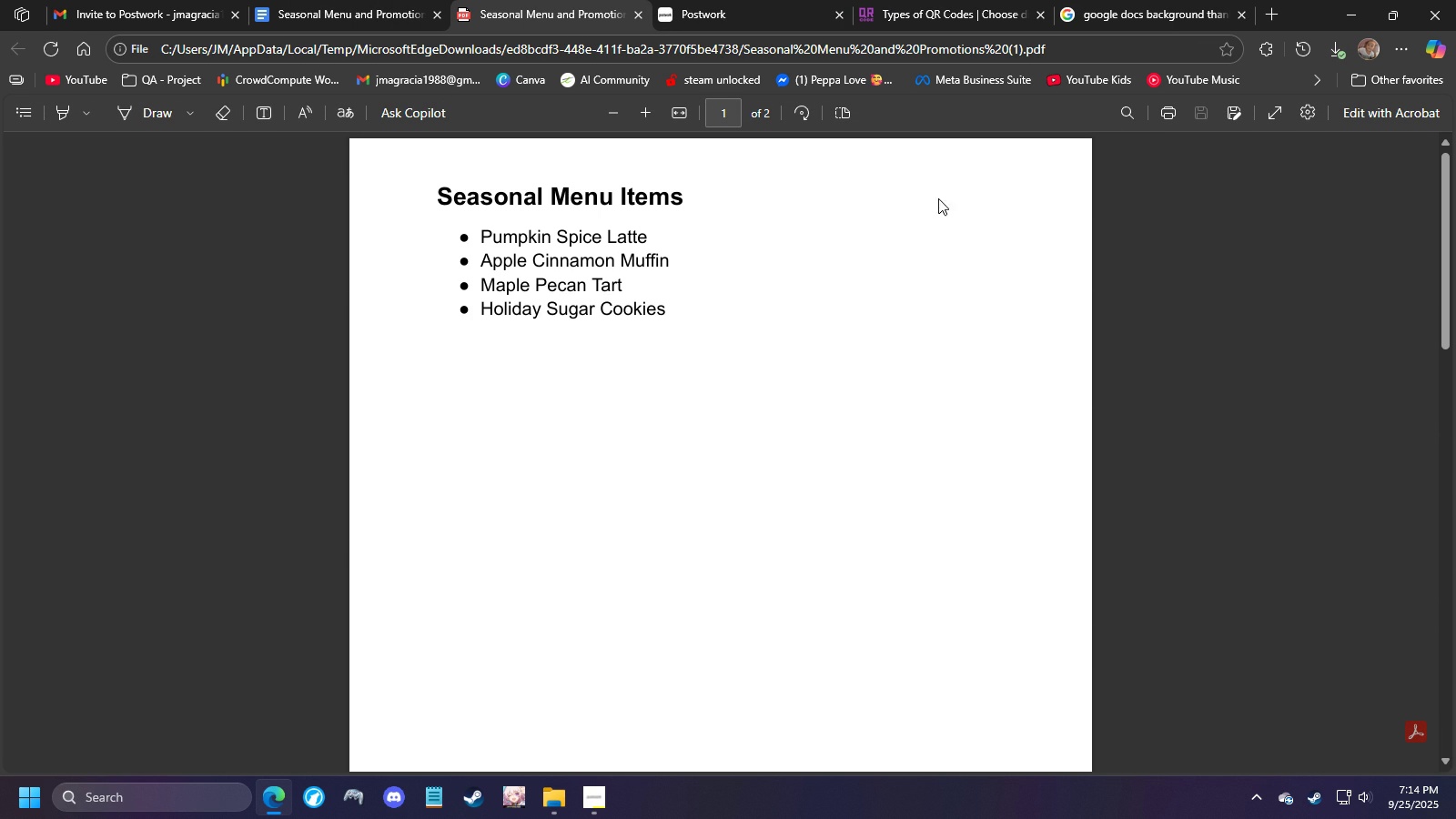 
left_click([641, 17])
 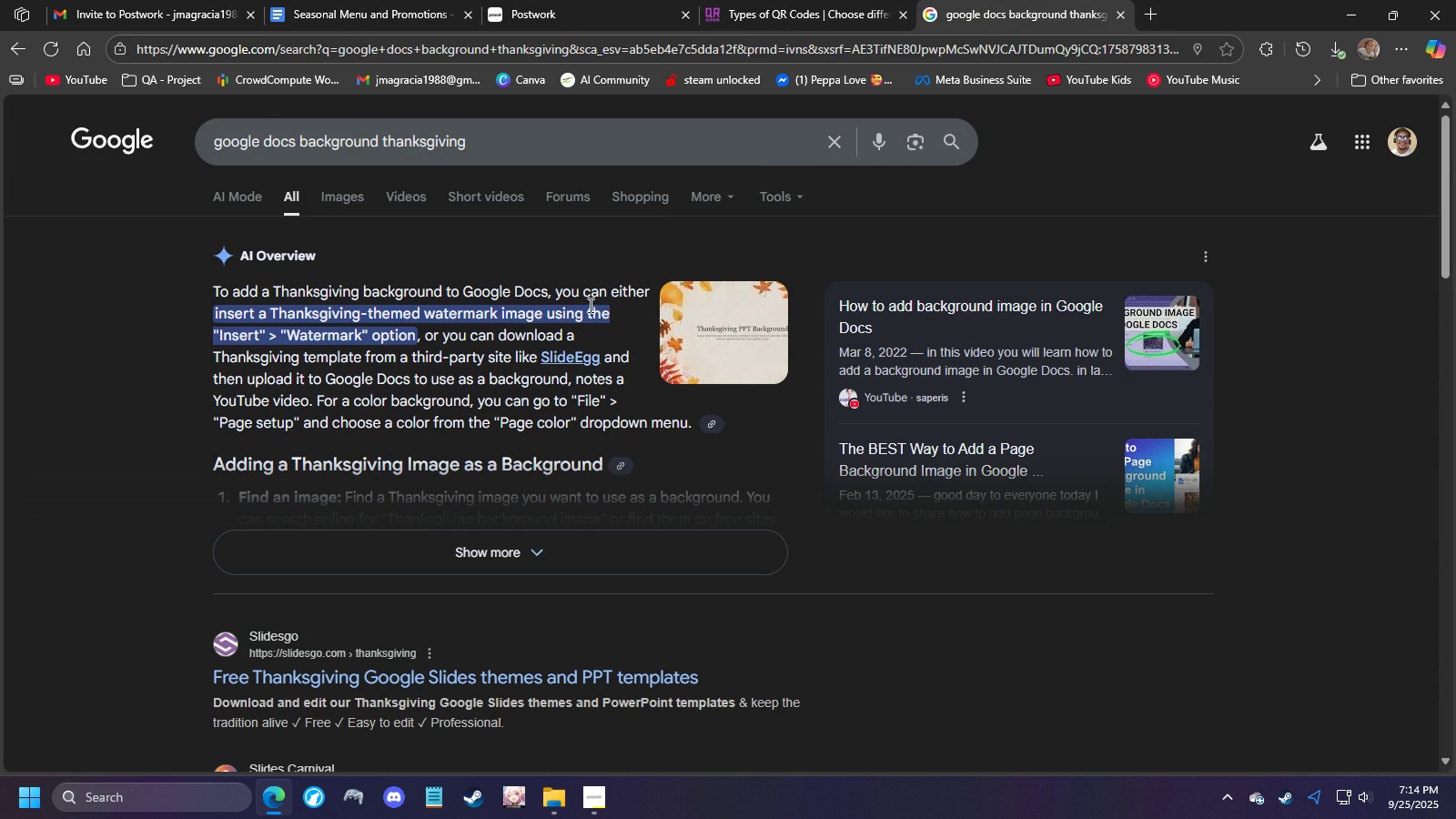 
scroll: coordinate [513, 317], scroll_direction: down, amount: 2.0
 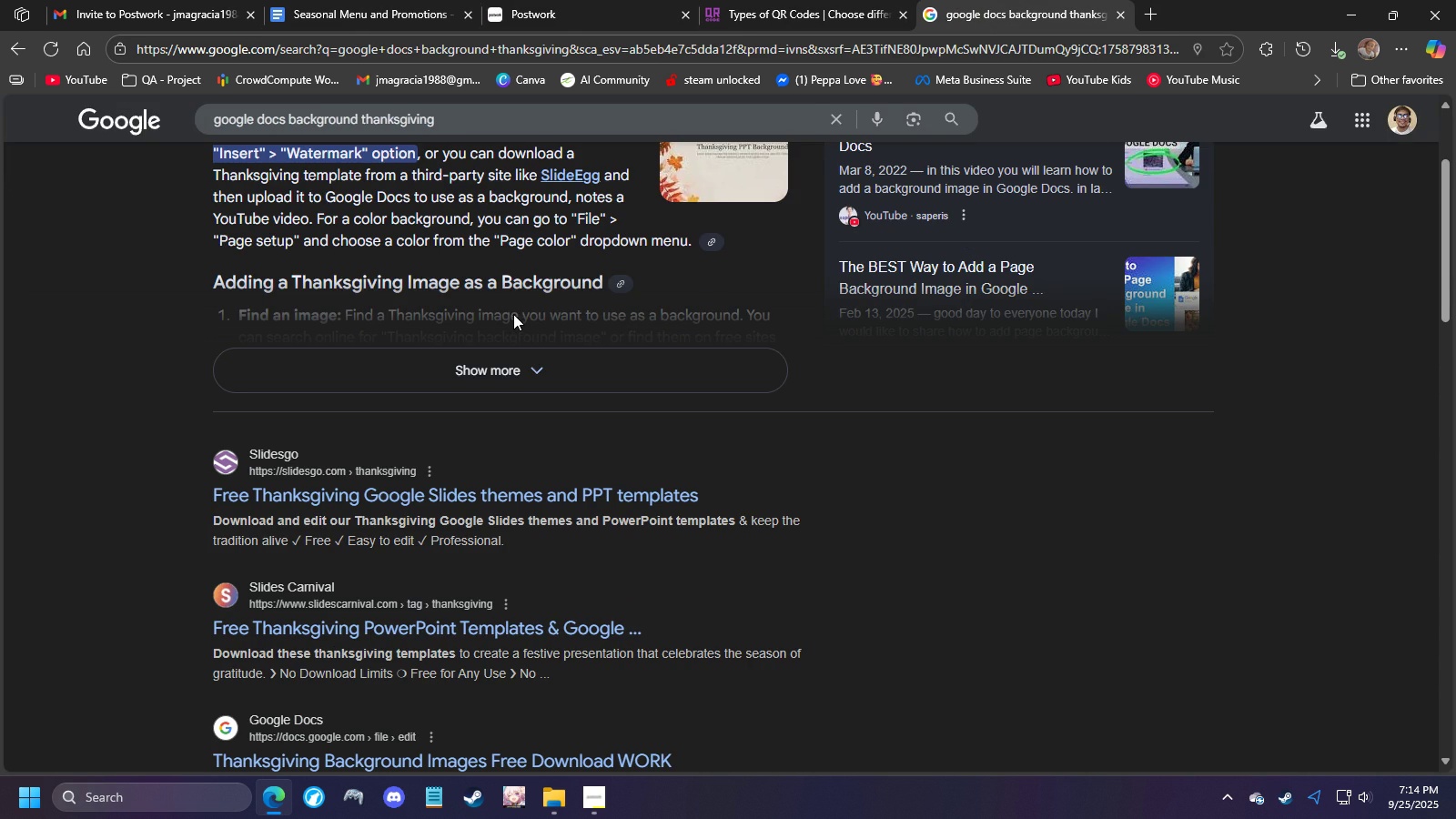 
scroll: coordinate [517, 310], scroll_direction: up, amount: 4.0
 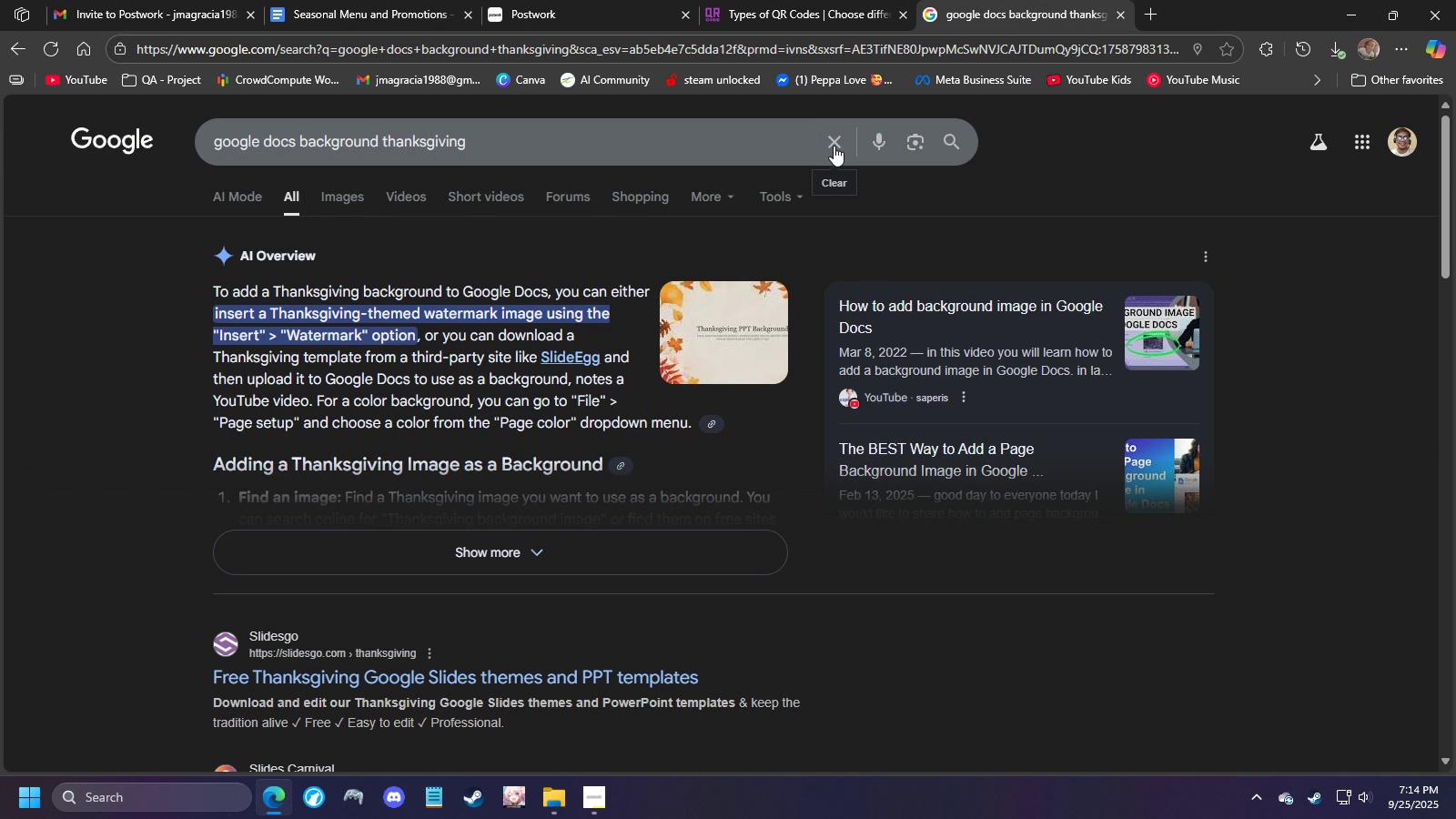 
wait(7.17)
 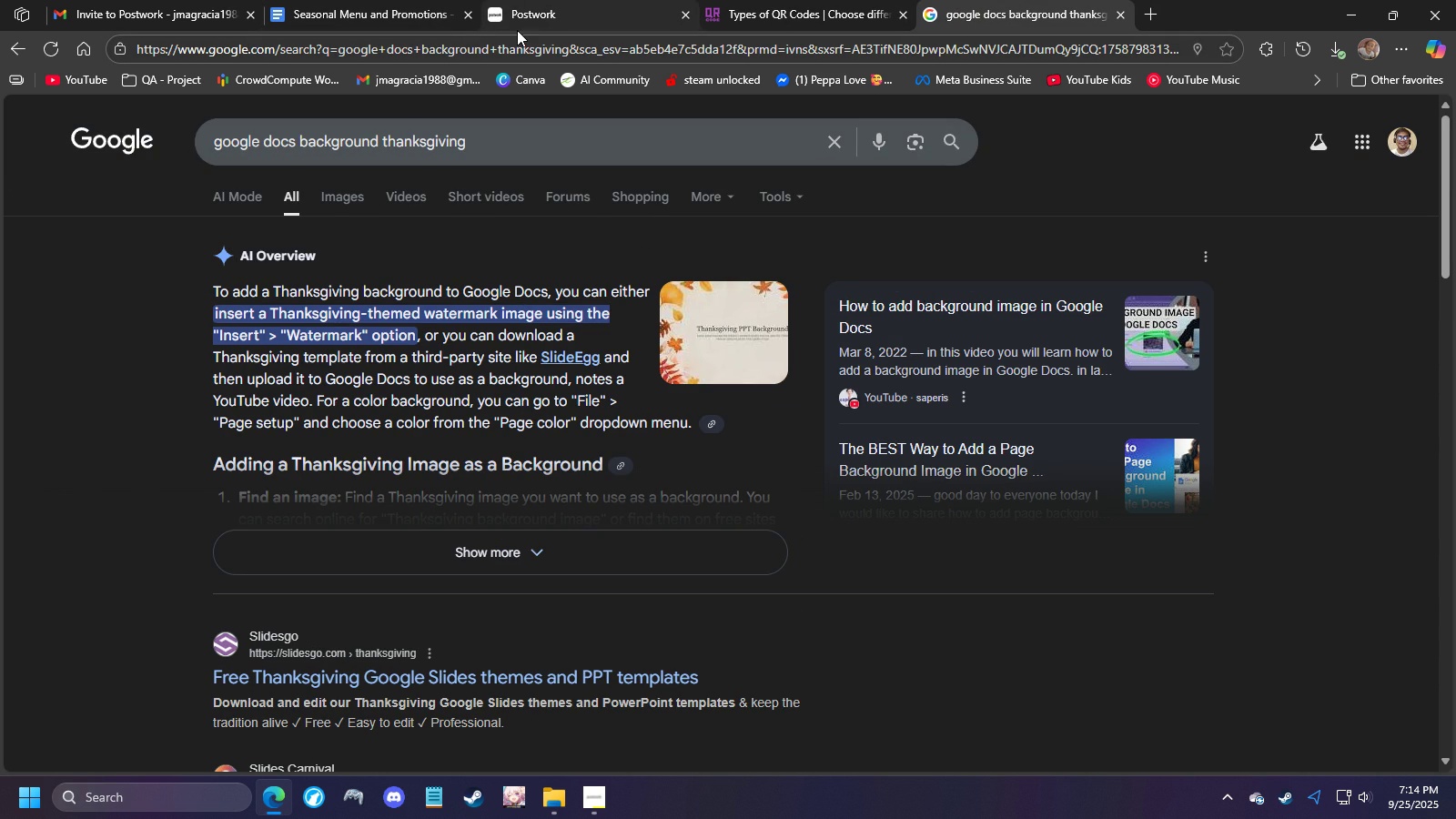 
left_click([834, 146])
 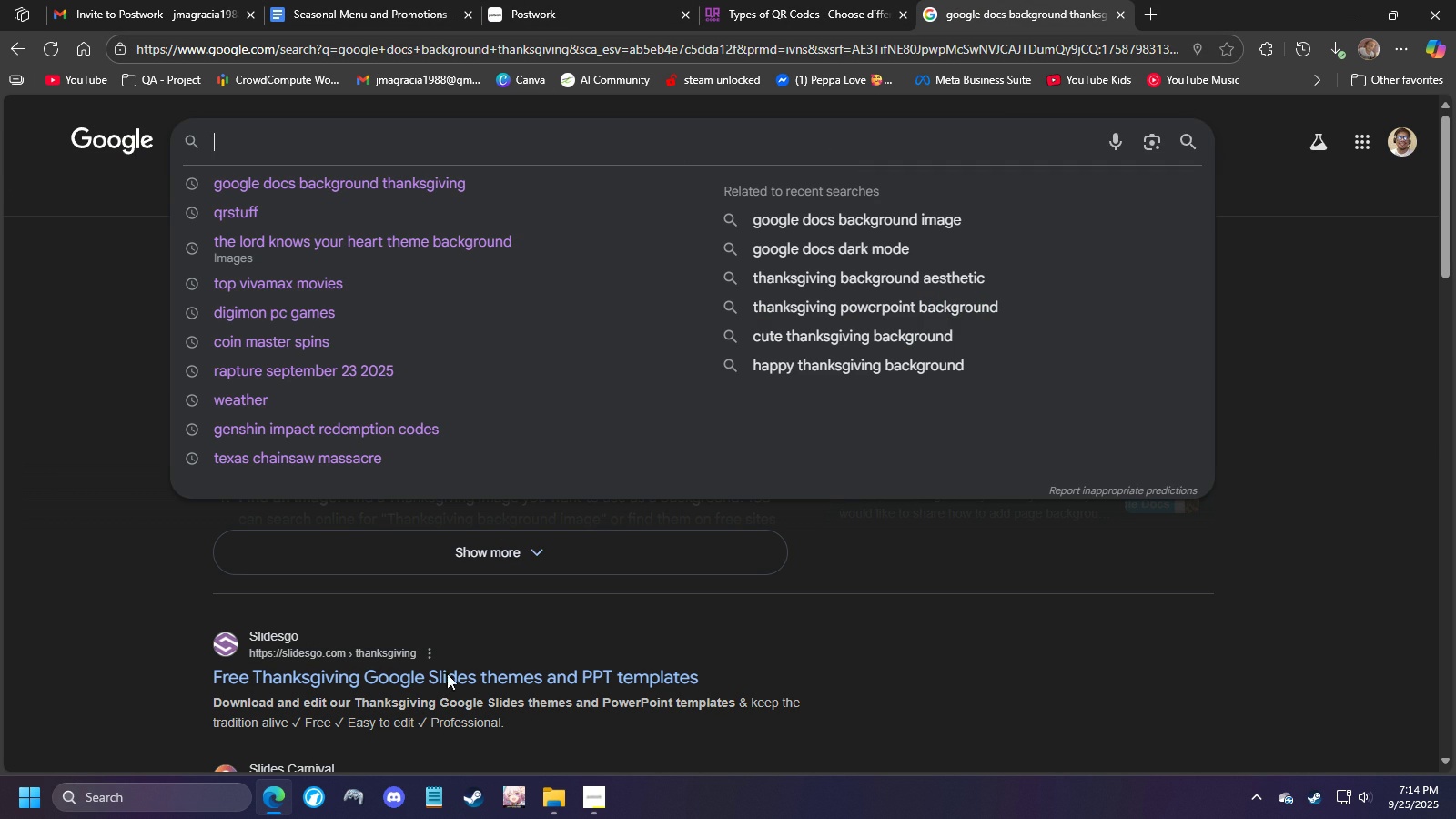 
left_click([600, 808])